 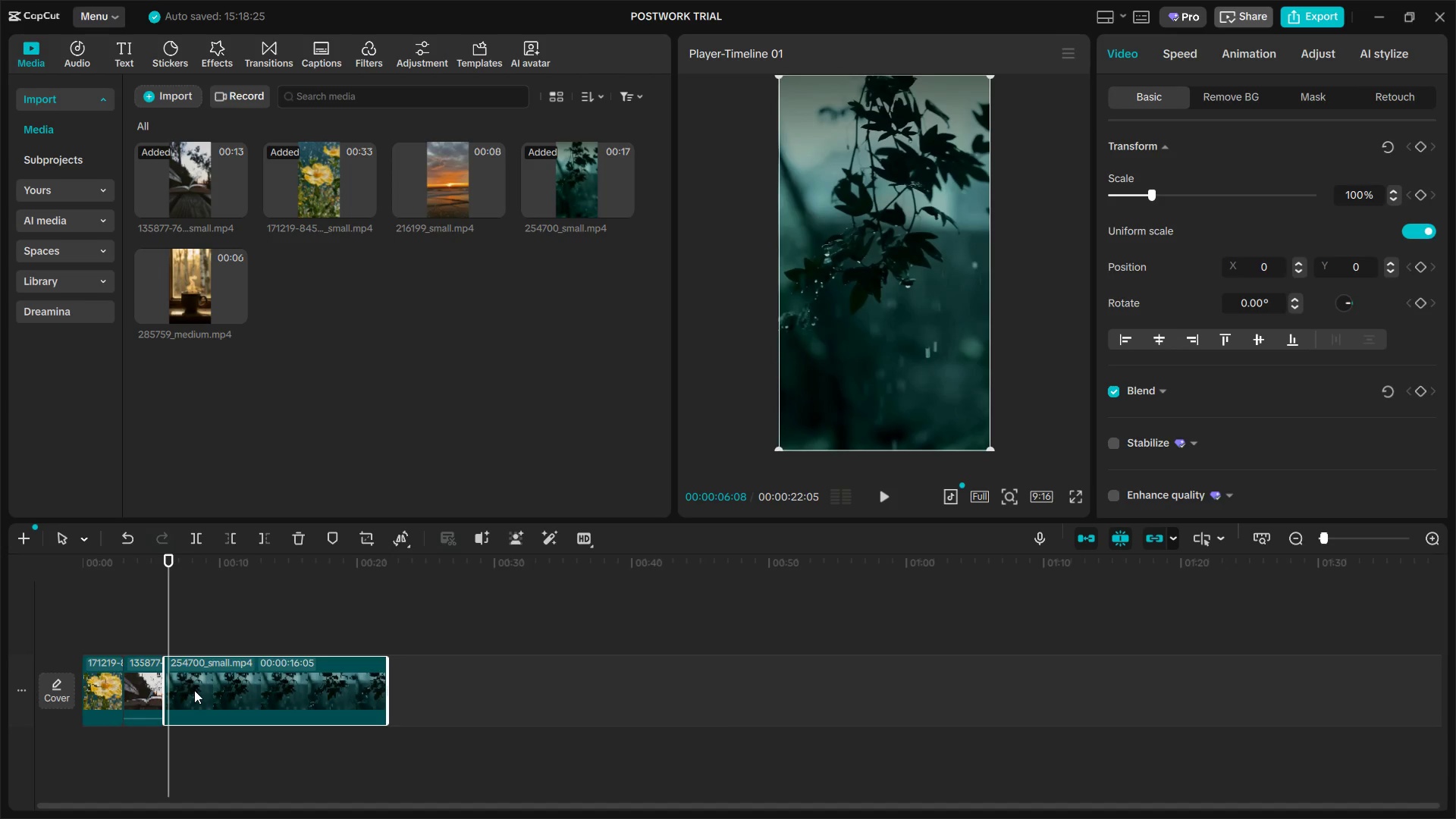 
key(ArrowRight)
 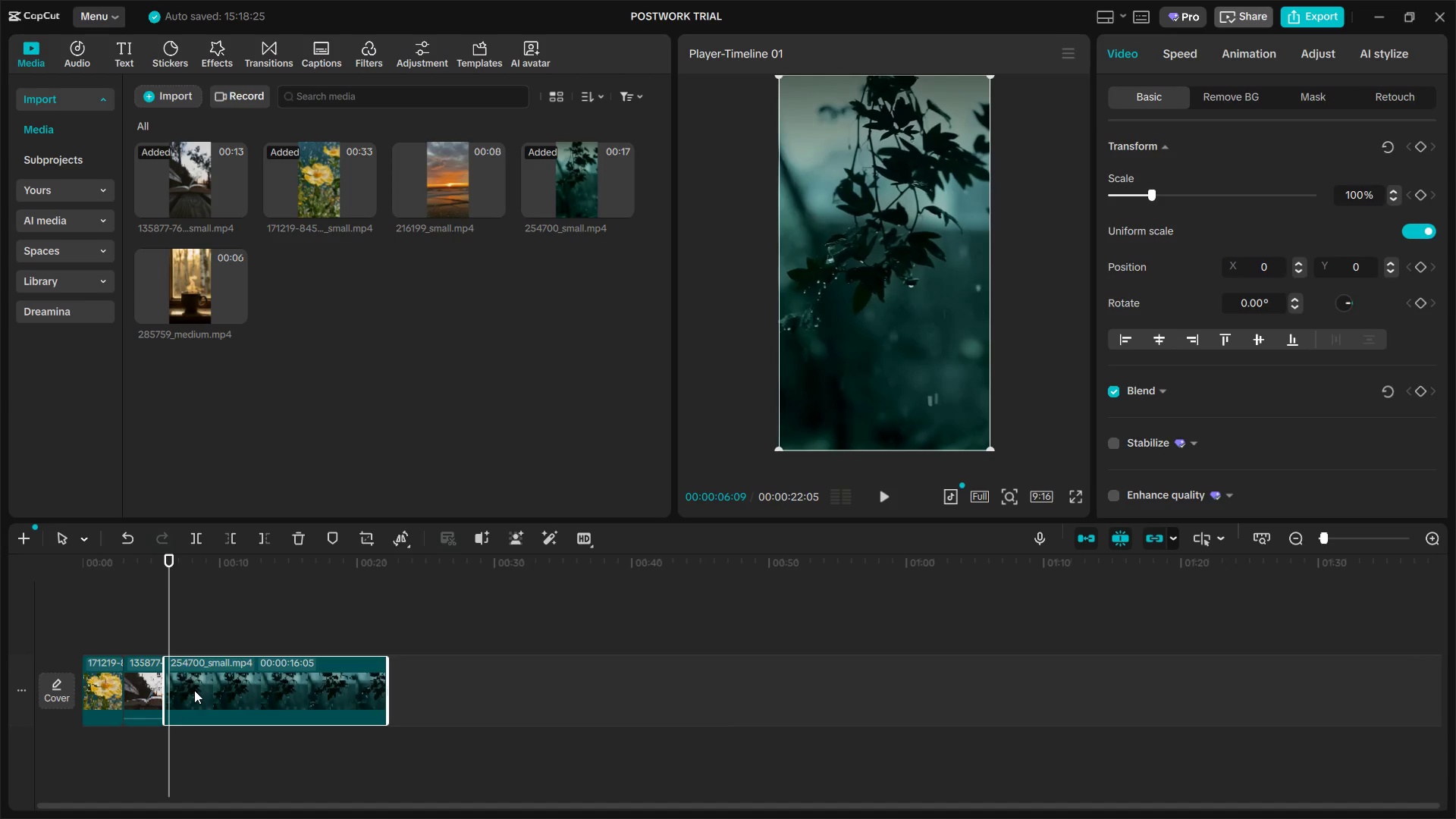 
key(ArrowRight)
 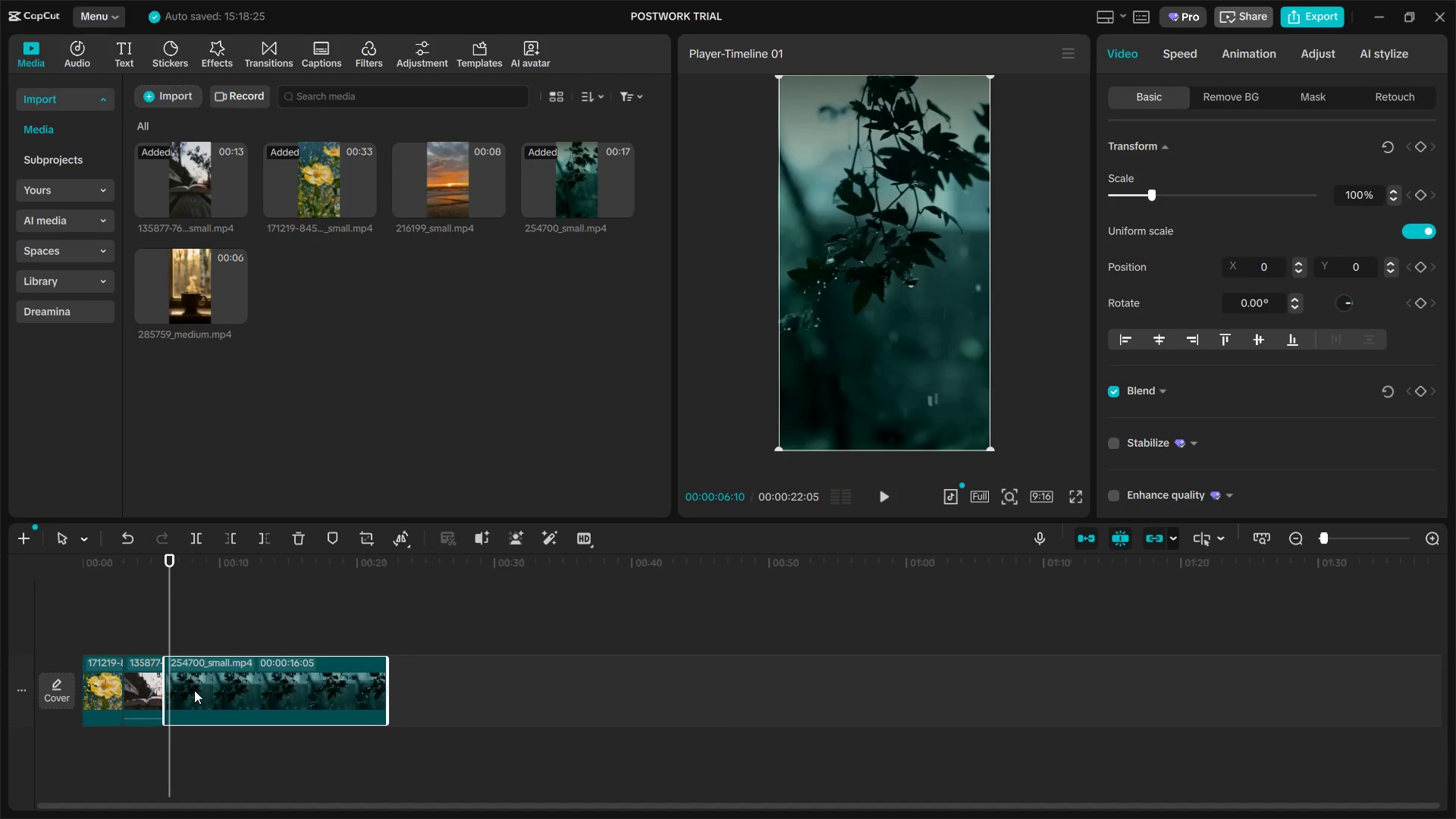 
key(ArrowRight)
 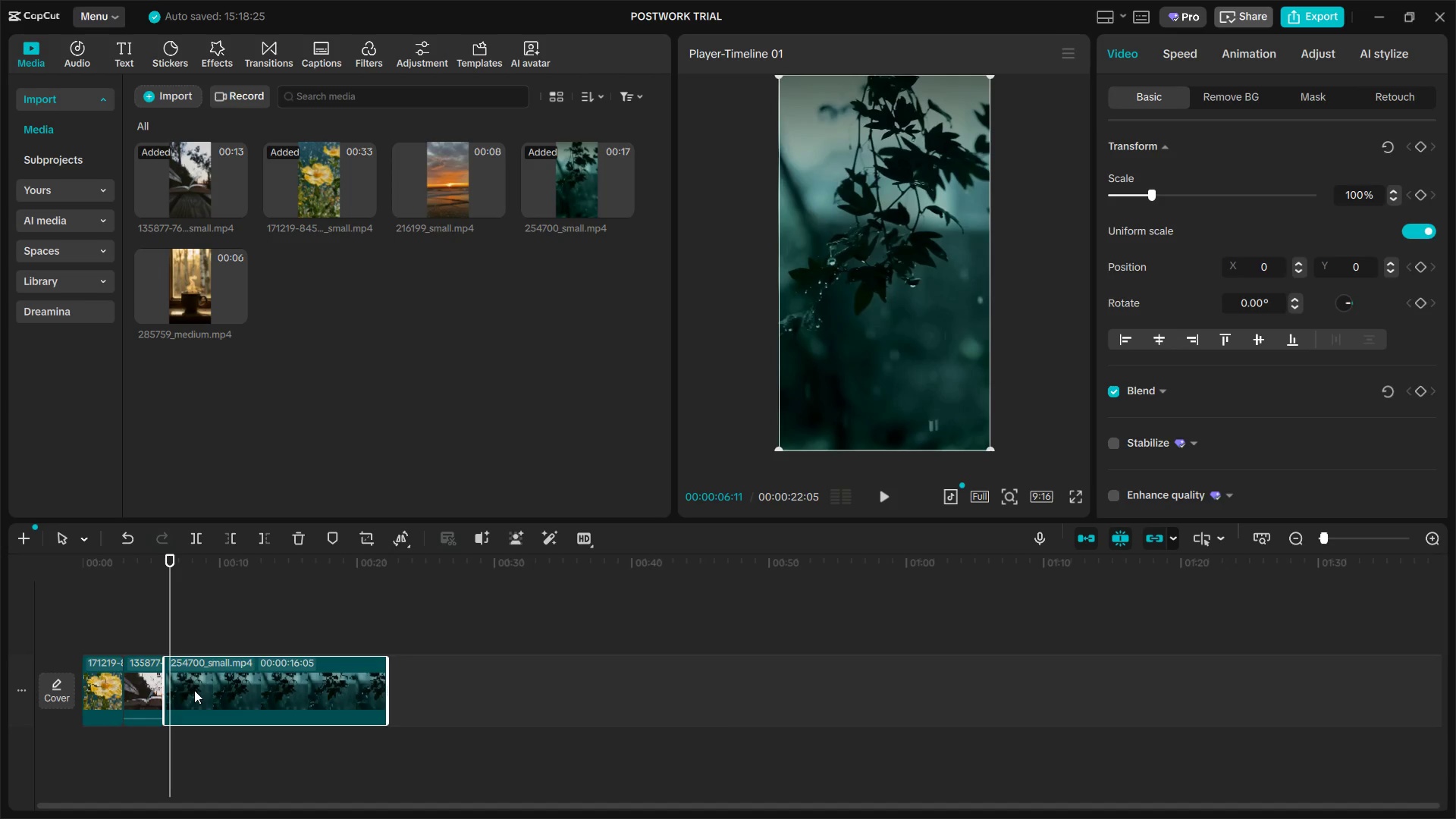 
hold_key(key=ArrowRight, duration=1.06)
 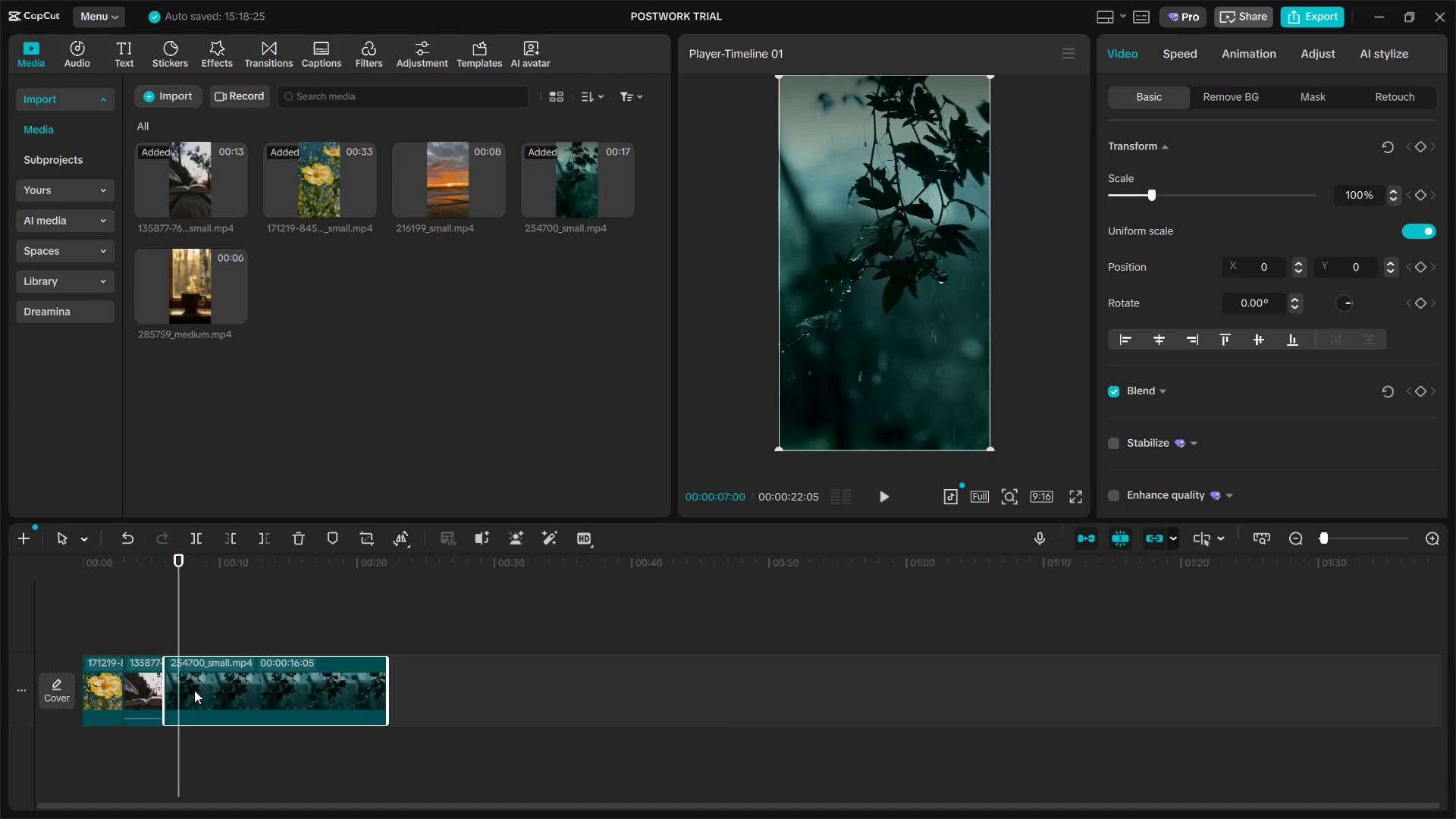 
hold_key(key=ArrowRight, duration=1.16)
 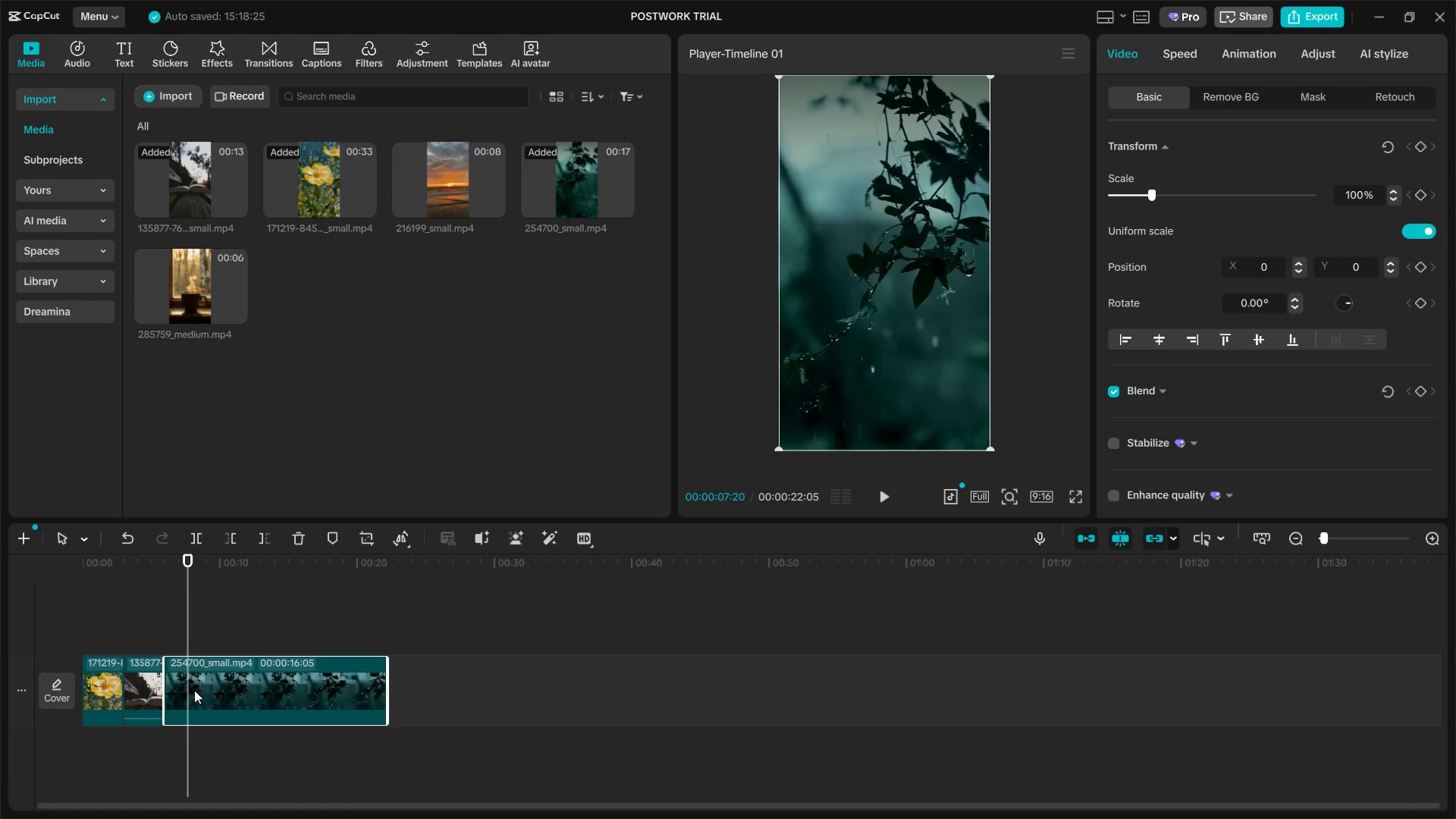 
hold_key(key=ArrowRight, duration=1.5)
 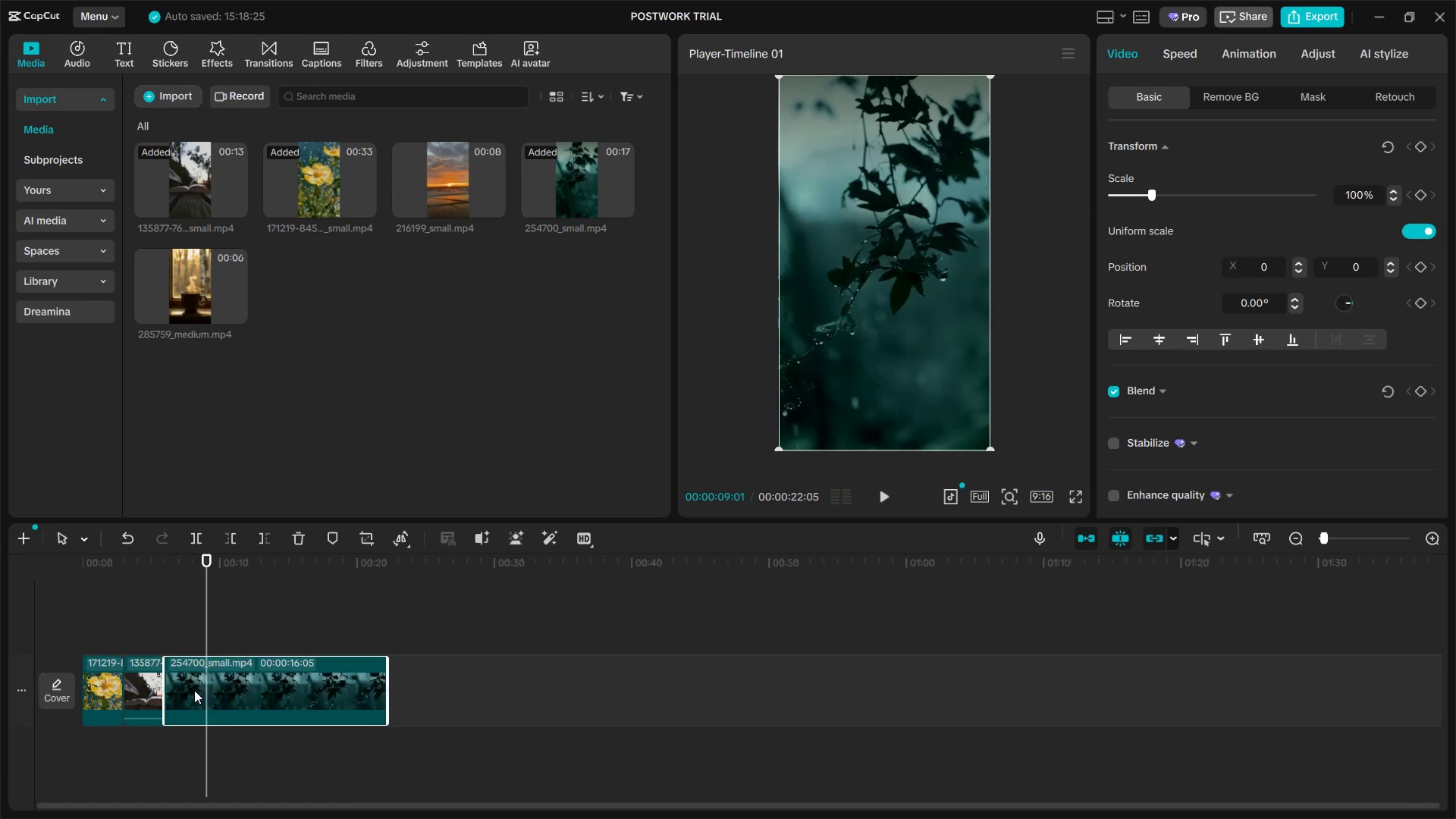 
hold_key(key=ArrowRight, duration=0.31)
 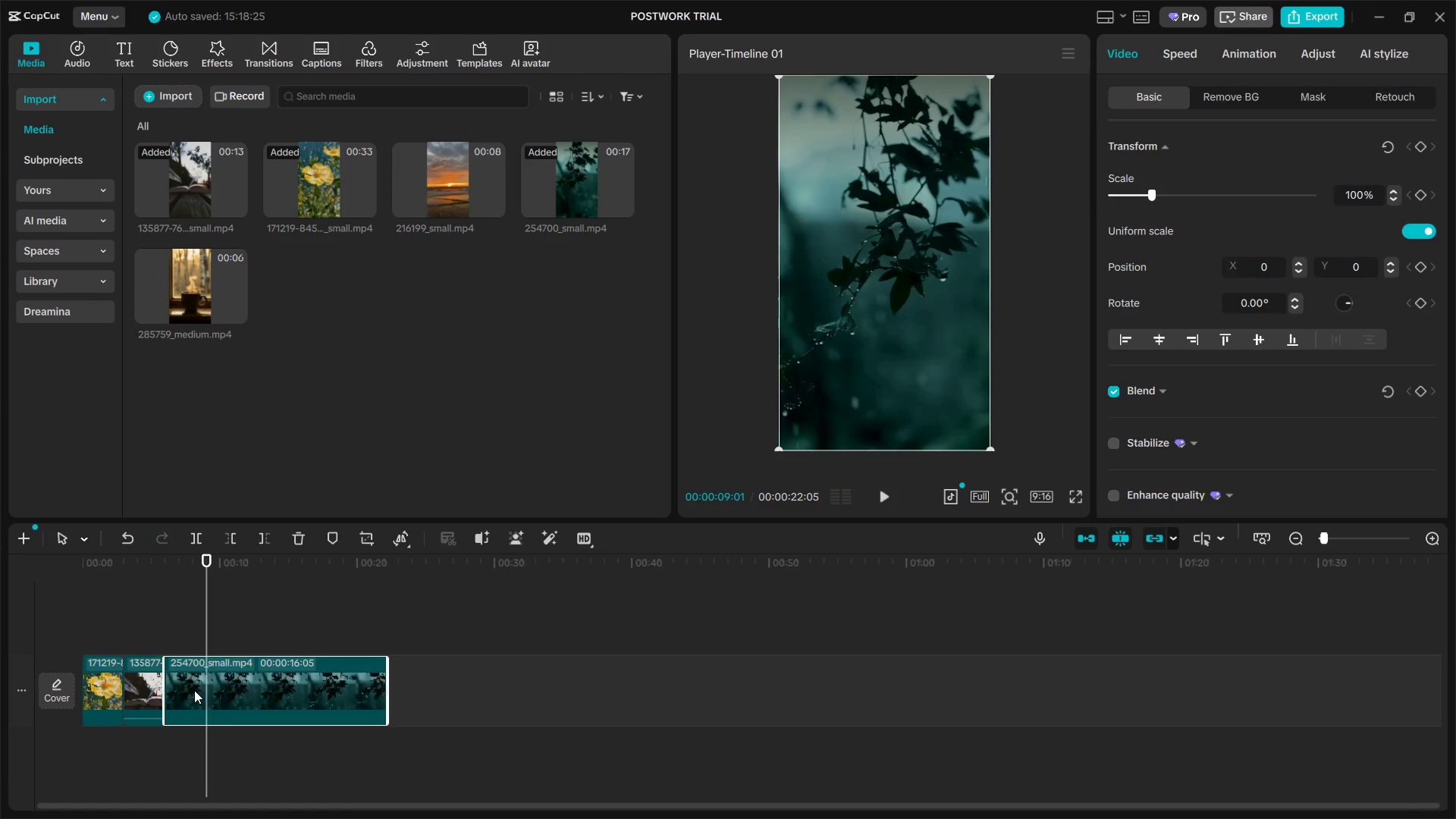 
key(ArrowRight)
 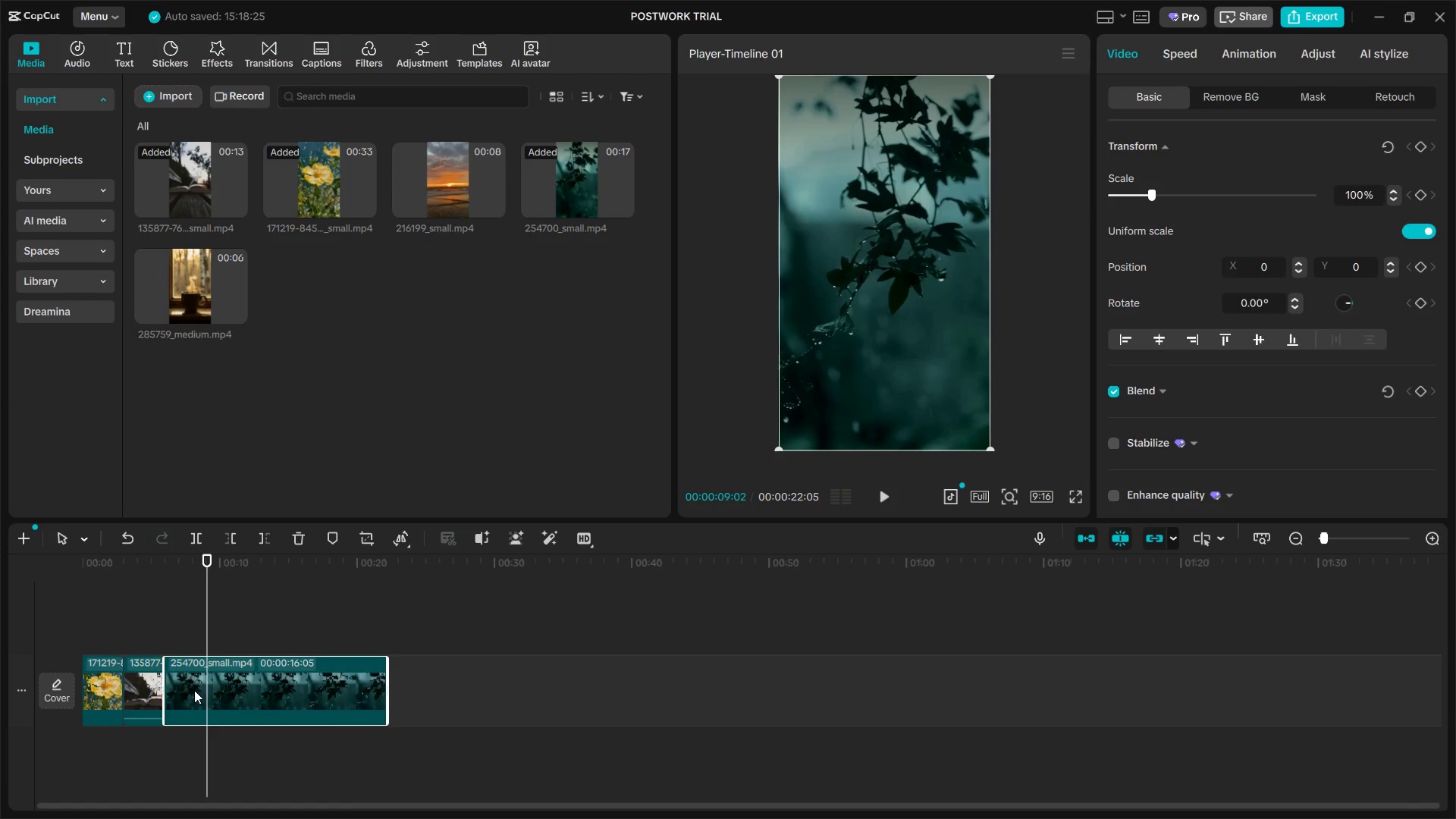 
key(ArrowLeft)
 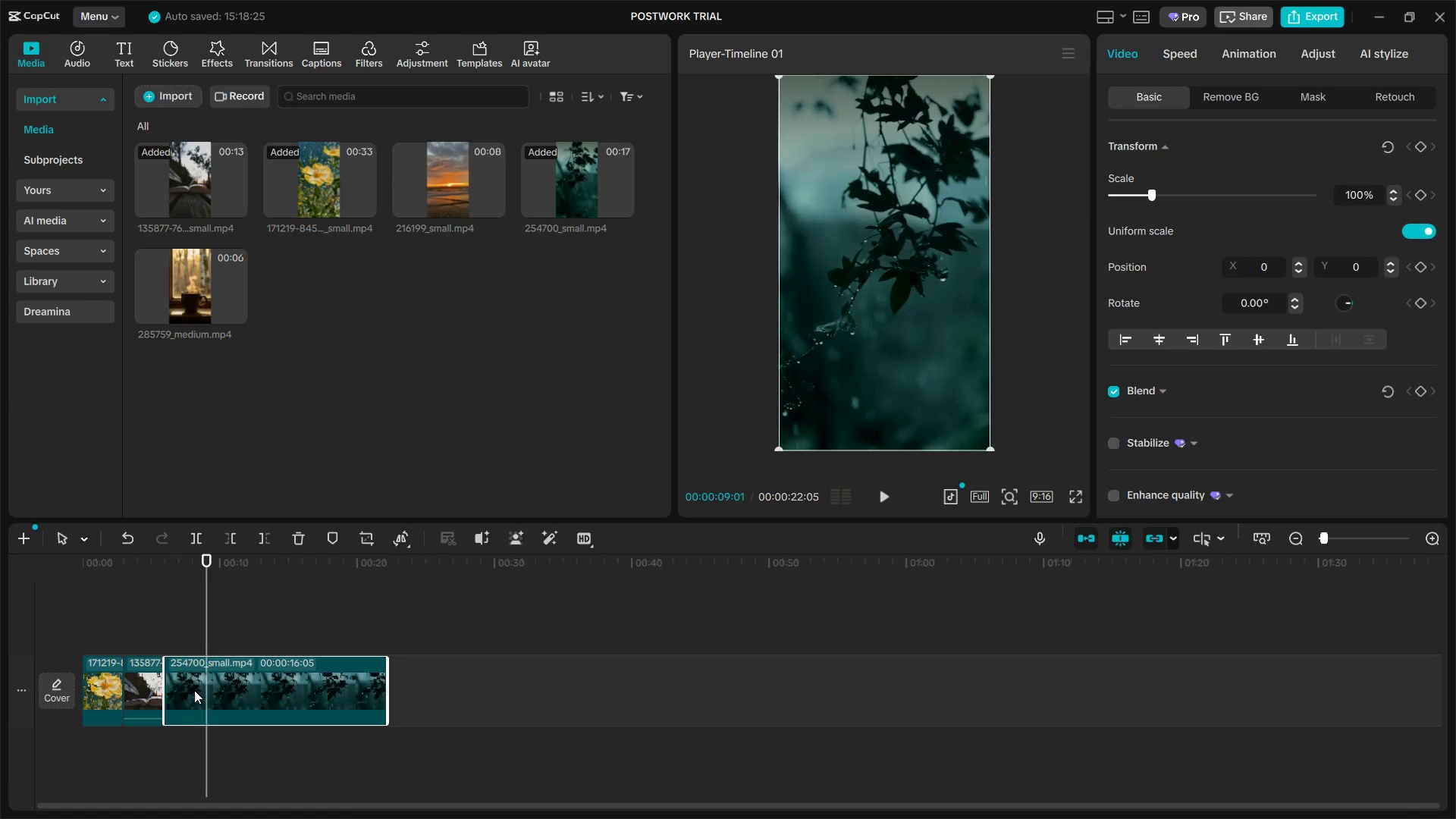 
key(ArrowLeft)
 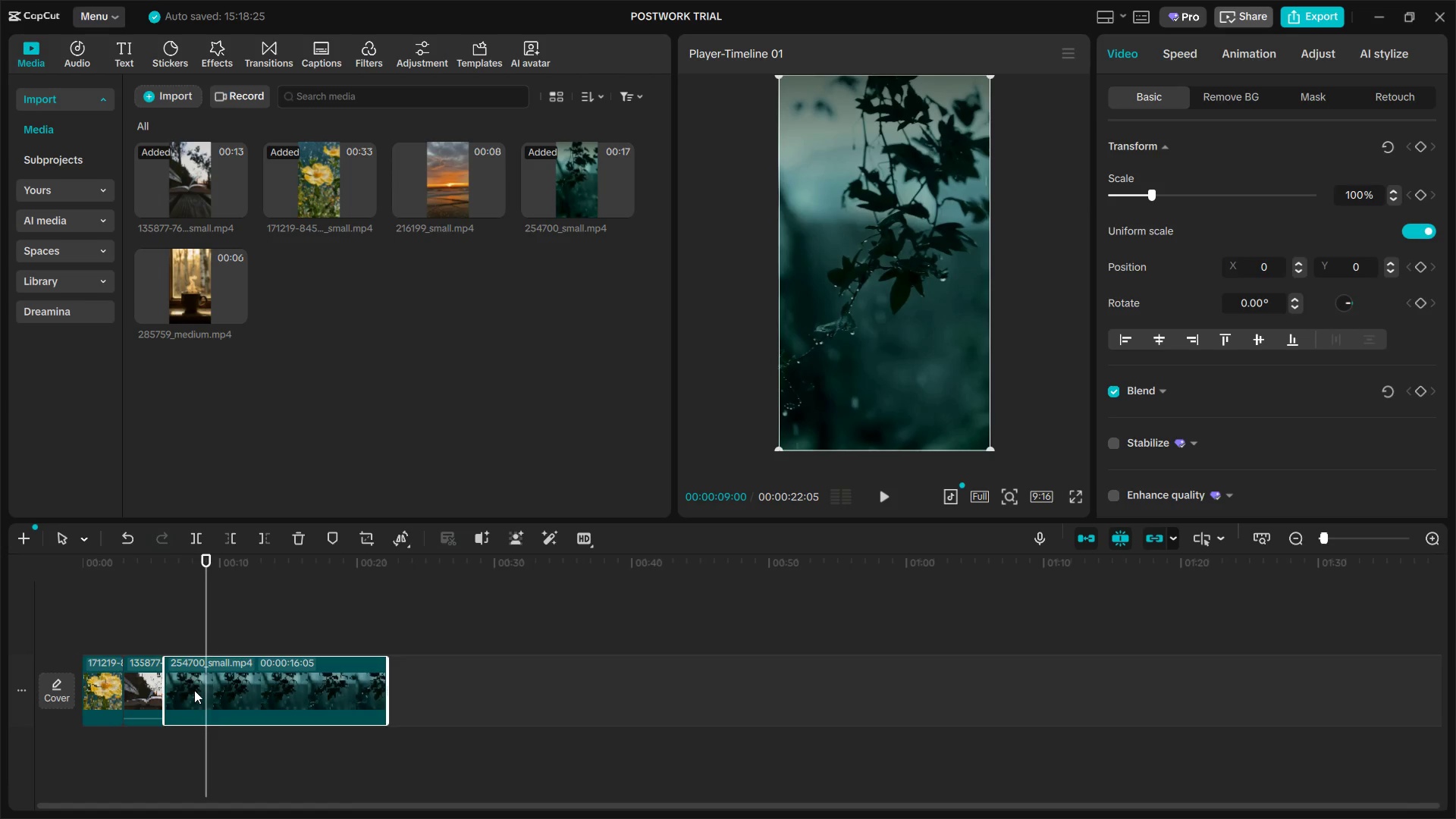 
key(Control+B)
 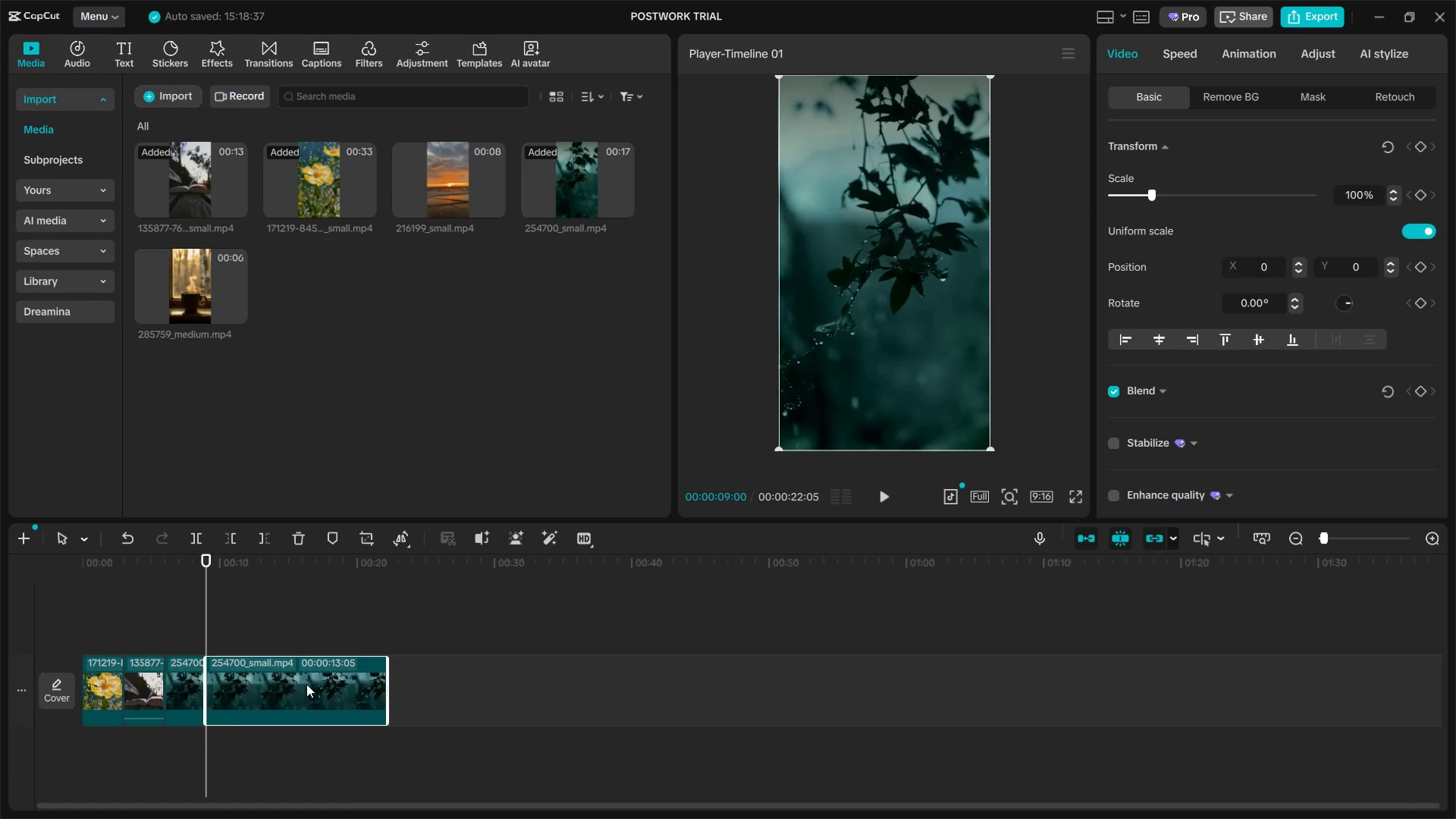 
left_click([307, 684])
 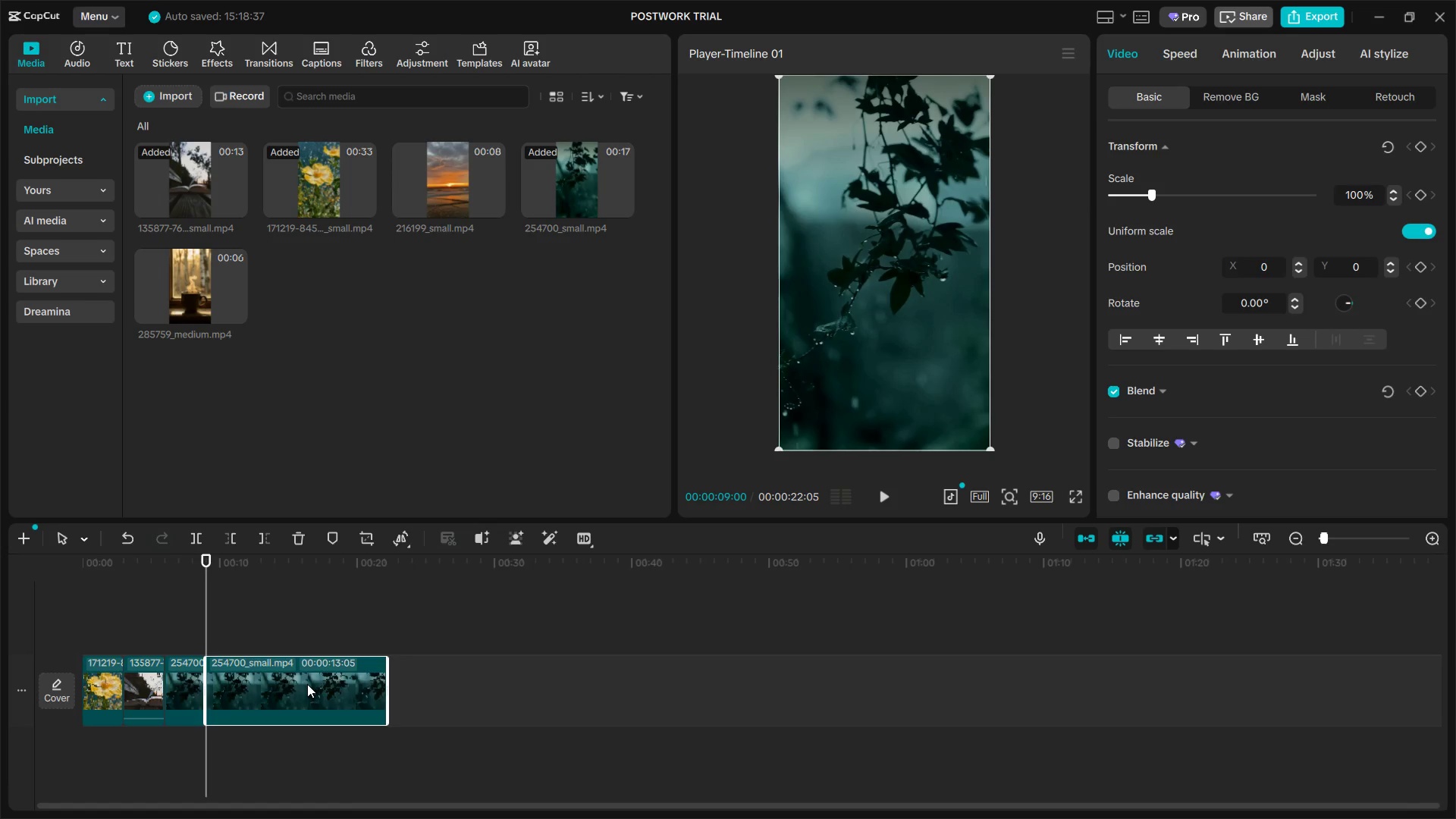 
key(Backspace)
 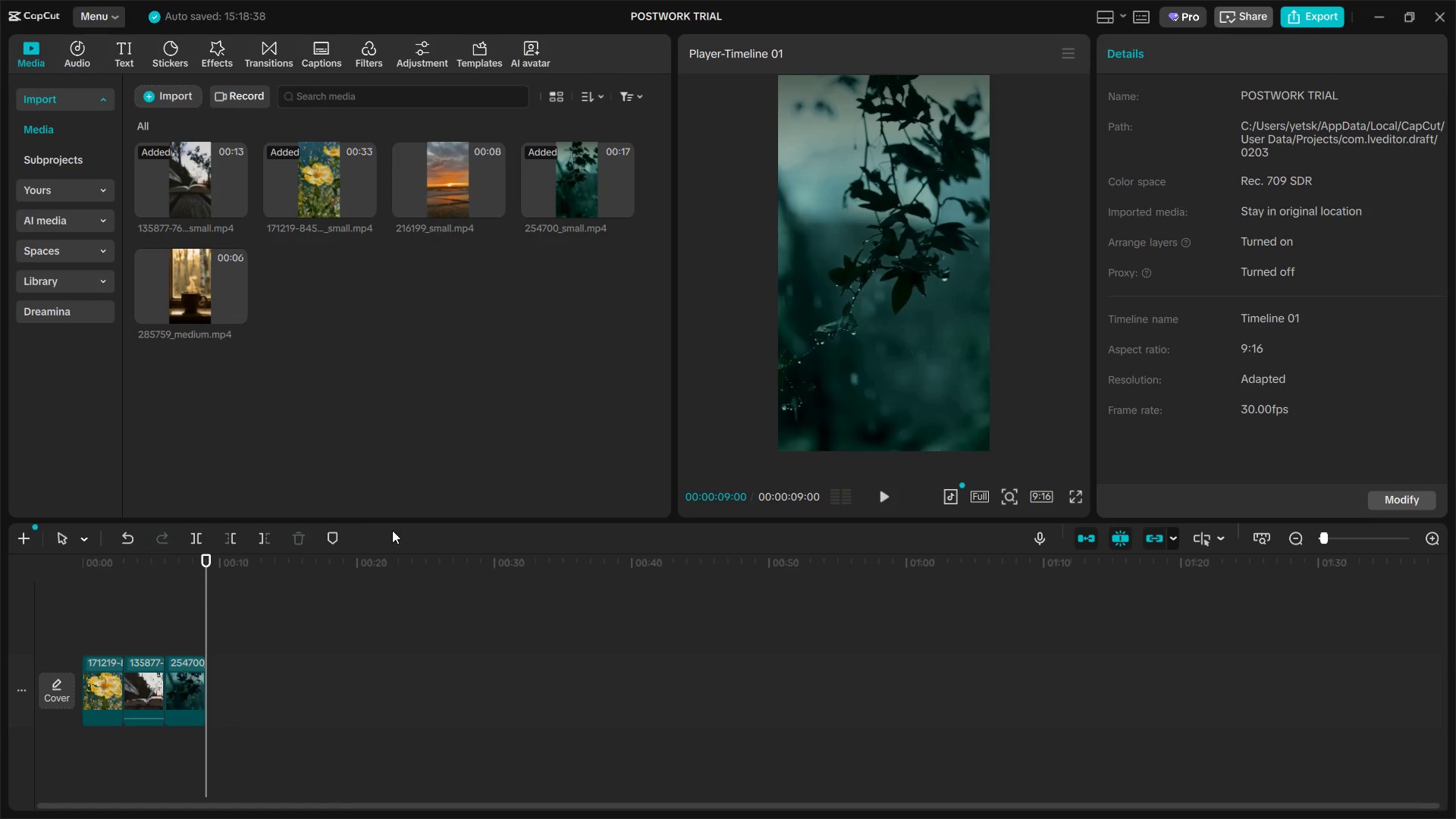 
wait(5.36)
 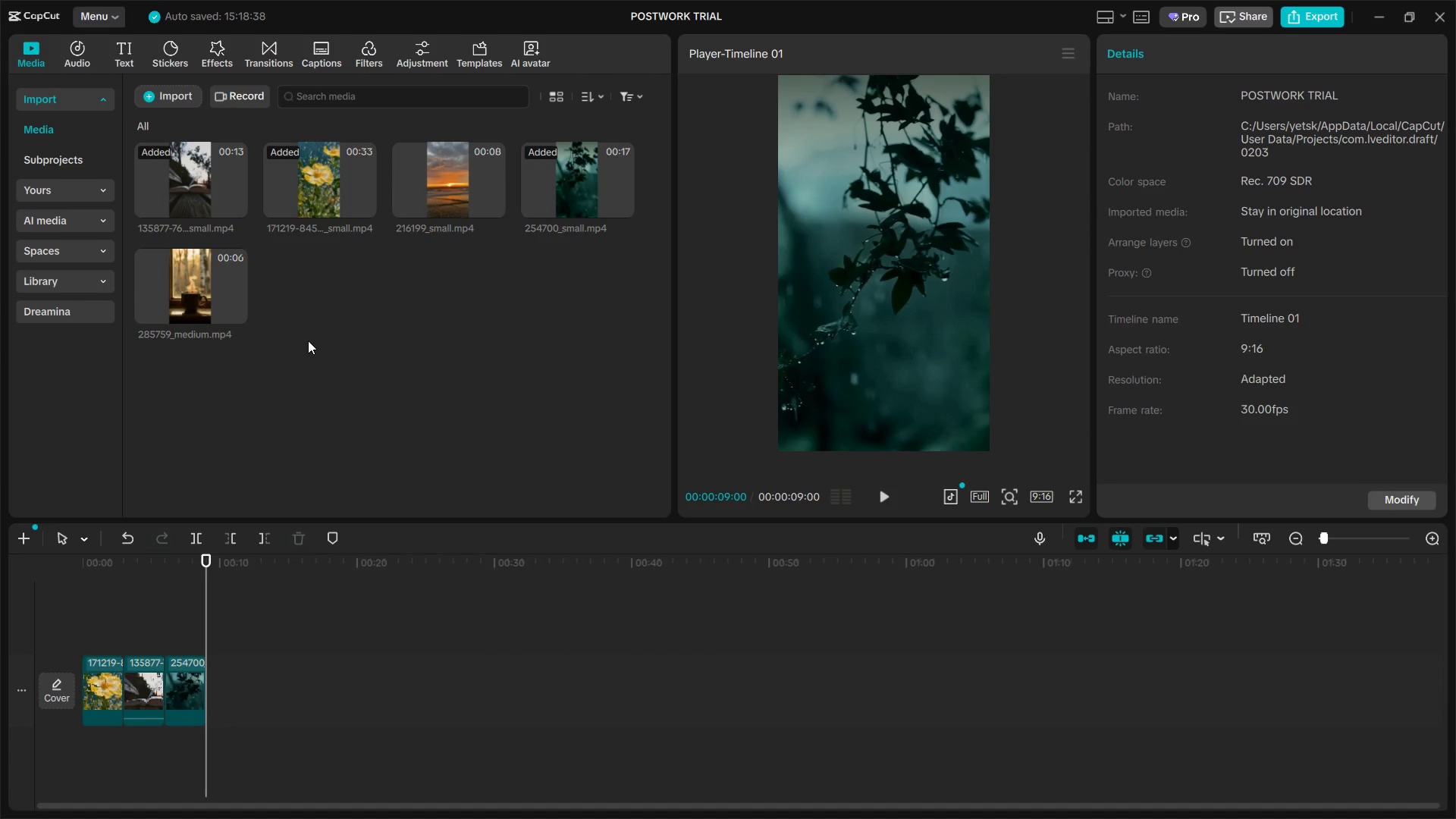 
hold_key(key=ControlLeft, duration=1.5)
 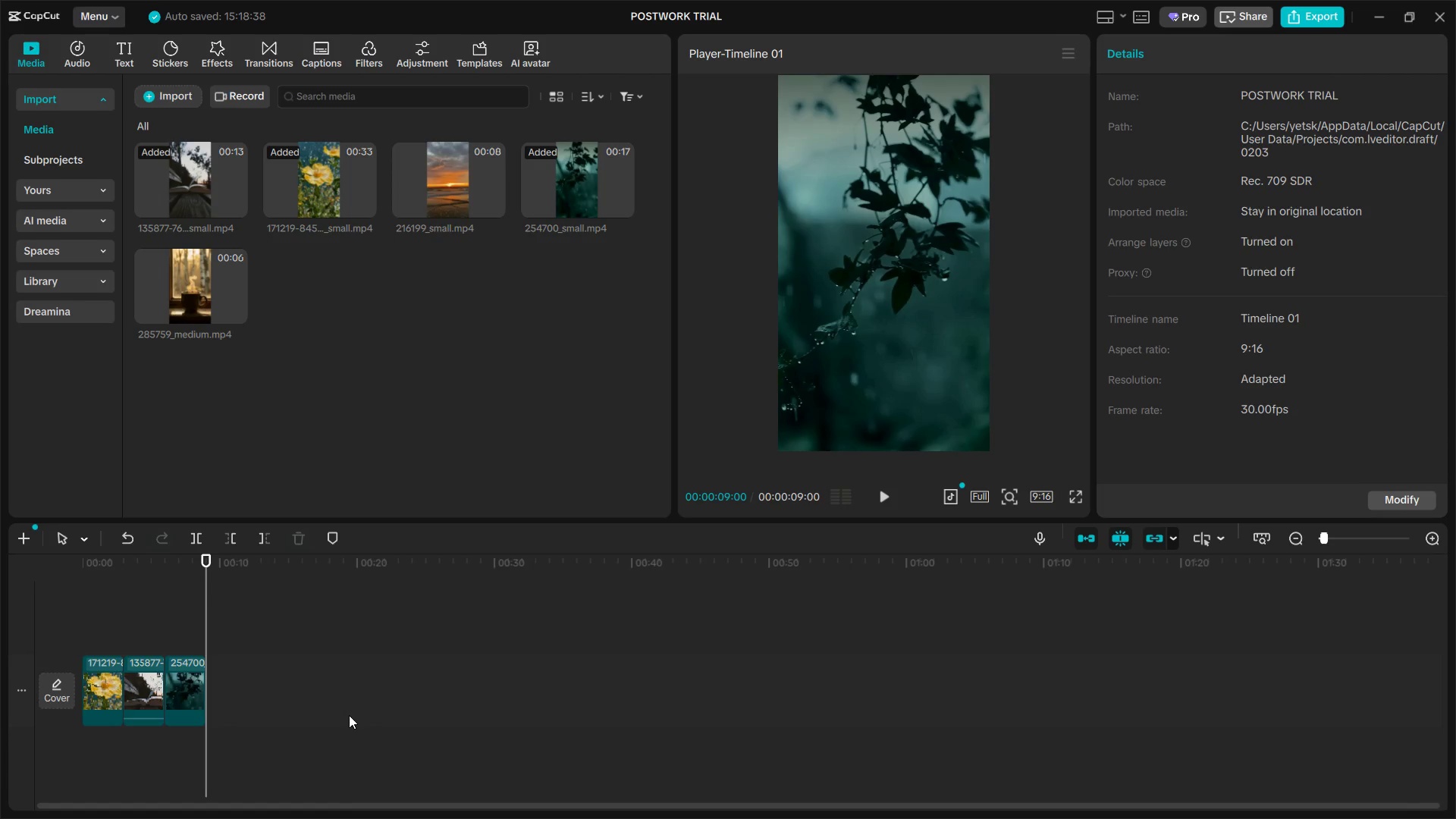 
key(Alt+Control+Tab)
 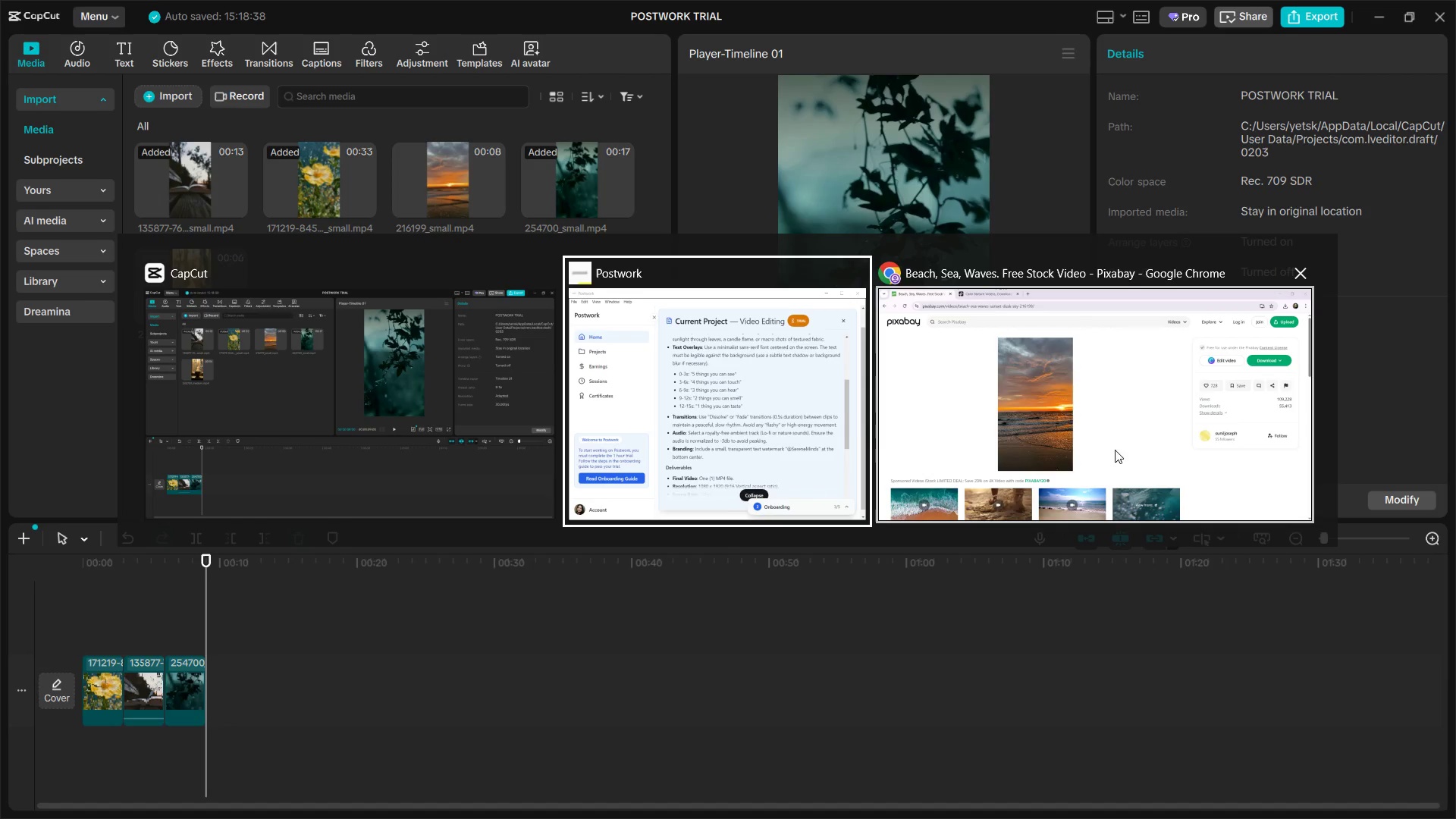 
left_click([1113, 460])
 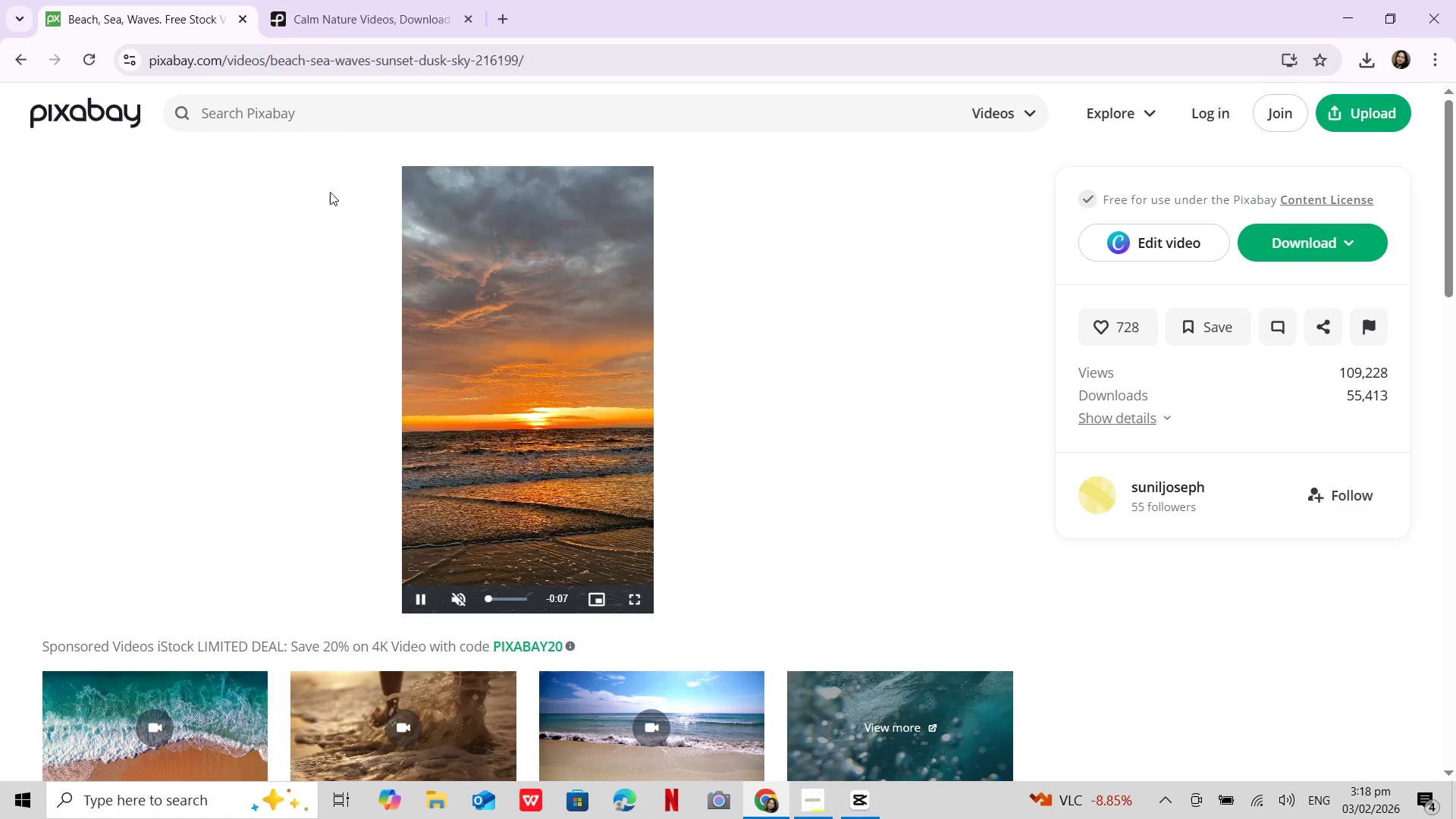 
scroll: coordinate [397, 435], scroll_direction: down, amount: 6.0
 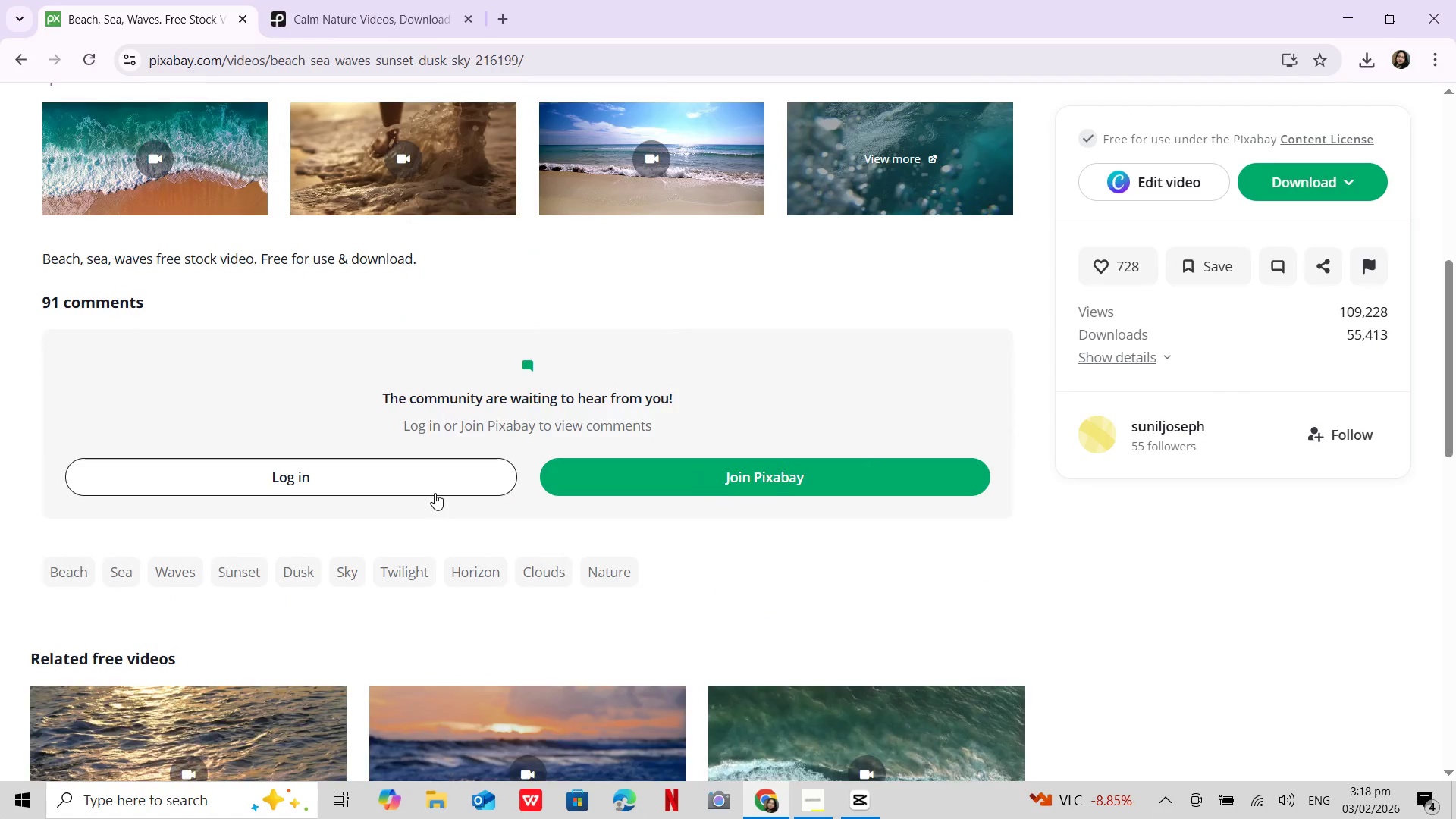 
scroll: coordinate [435, 482], scroll_direction: up, amount: 15.0
 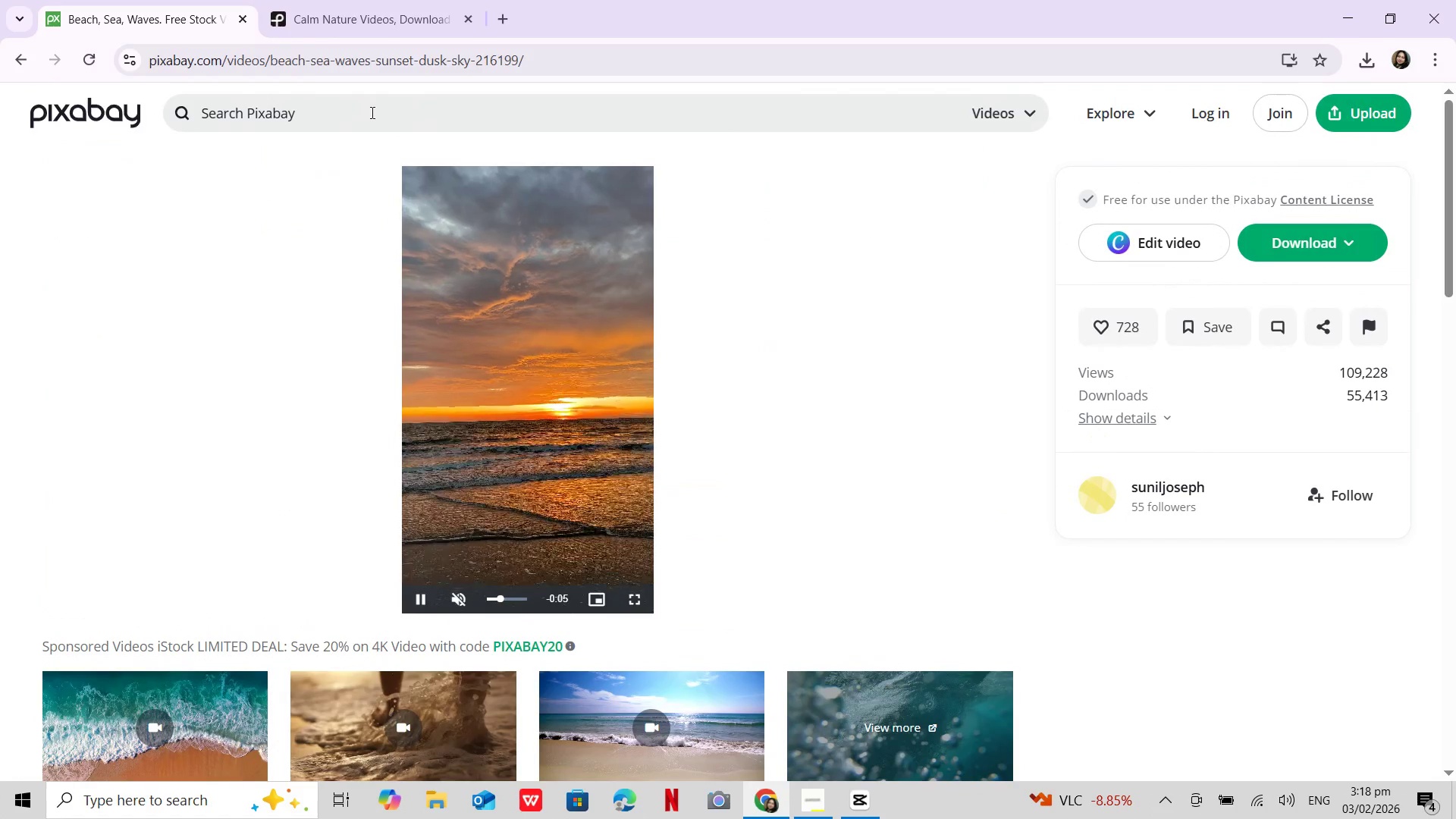 
left_click([371, 112])
 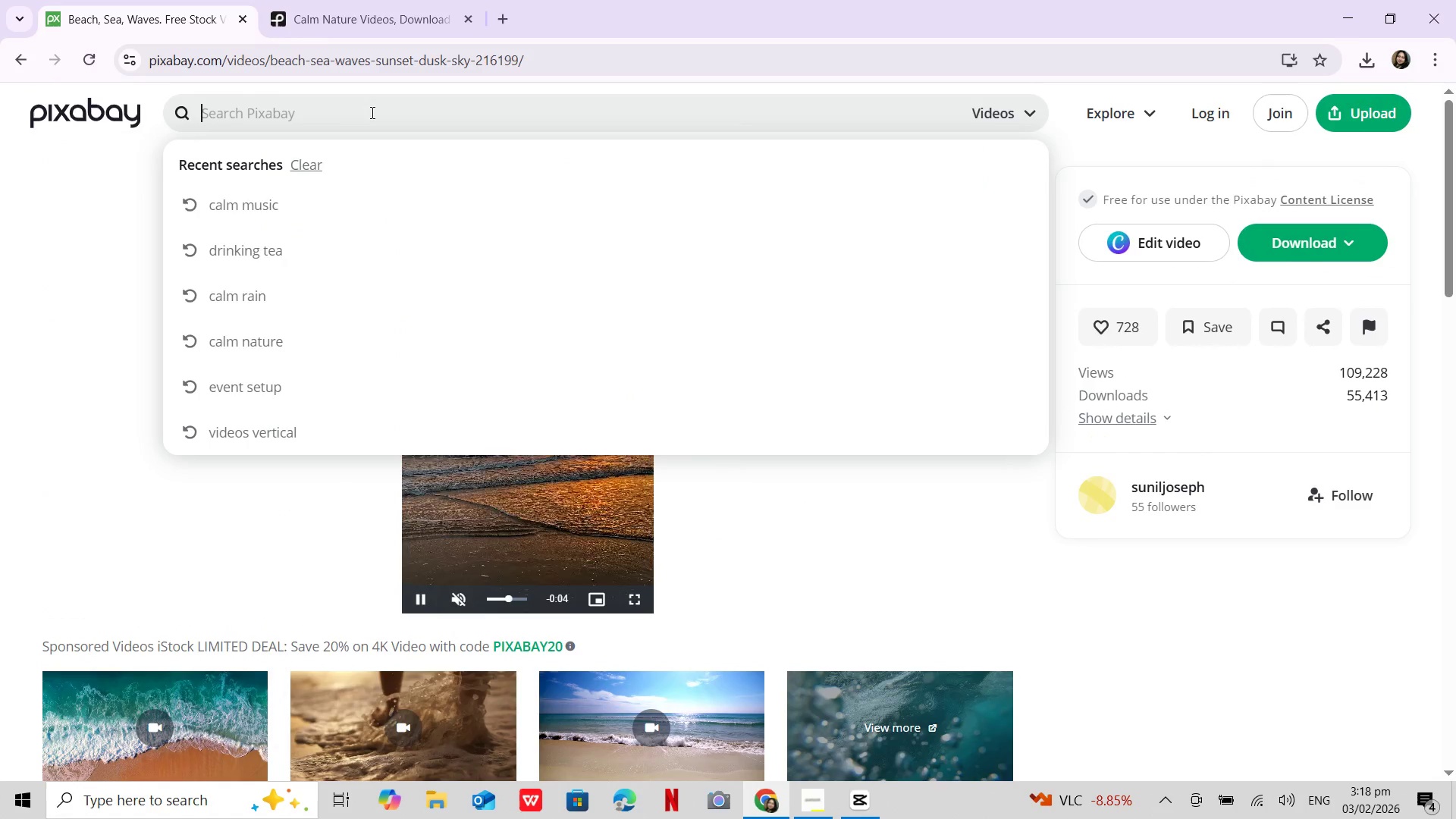 
type(pa)
key(Backspace)
key(Backspace)
key(Backspace)
type(baking)
 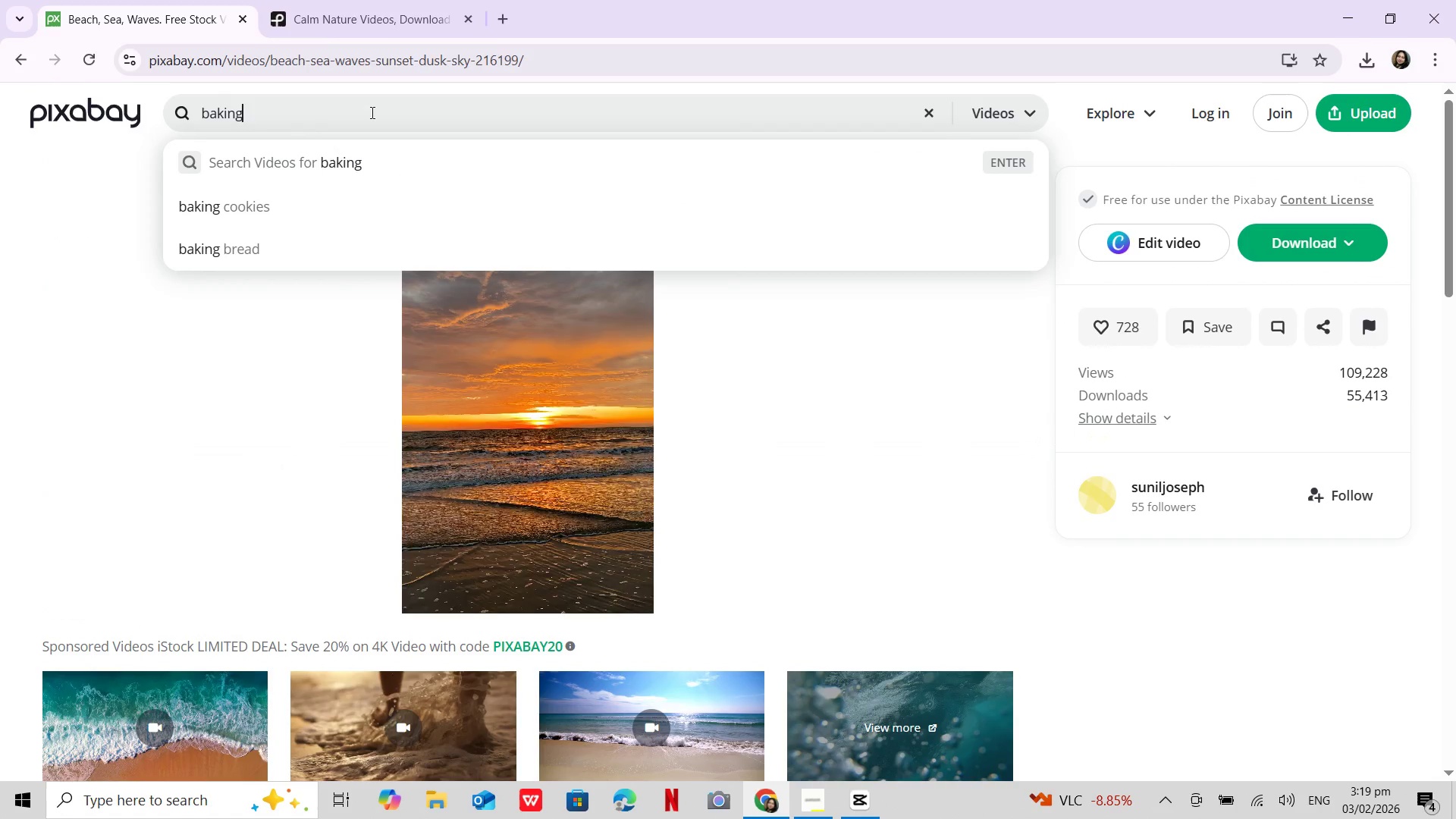 
key(Enter)
 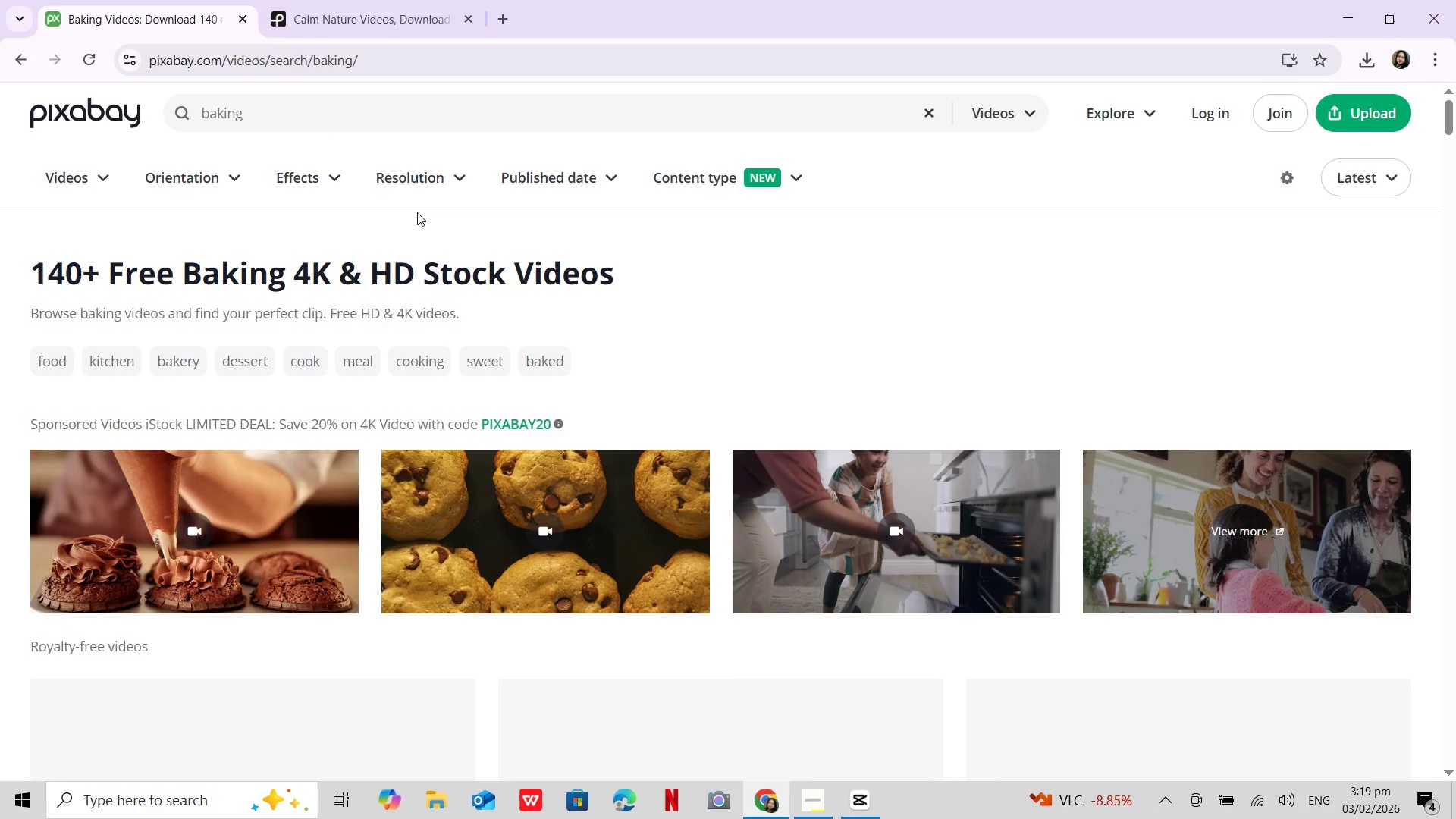 
scroll: coordinate [762, 300], scroll_direction: down, amount: 5.0
 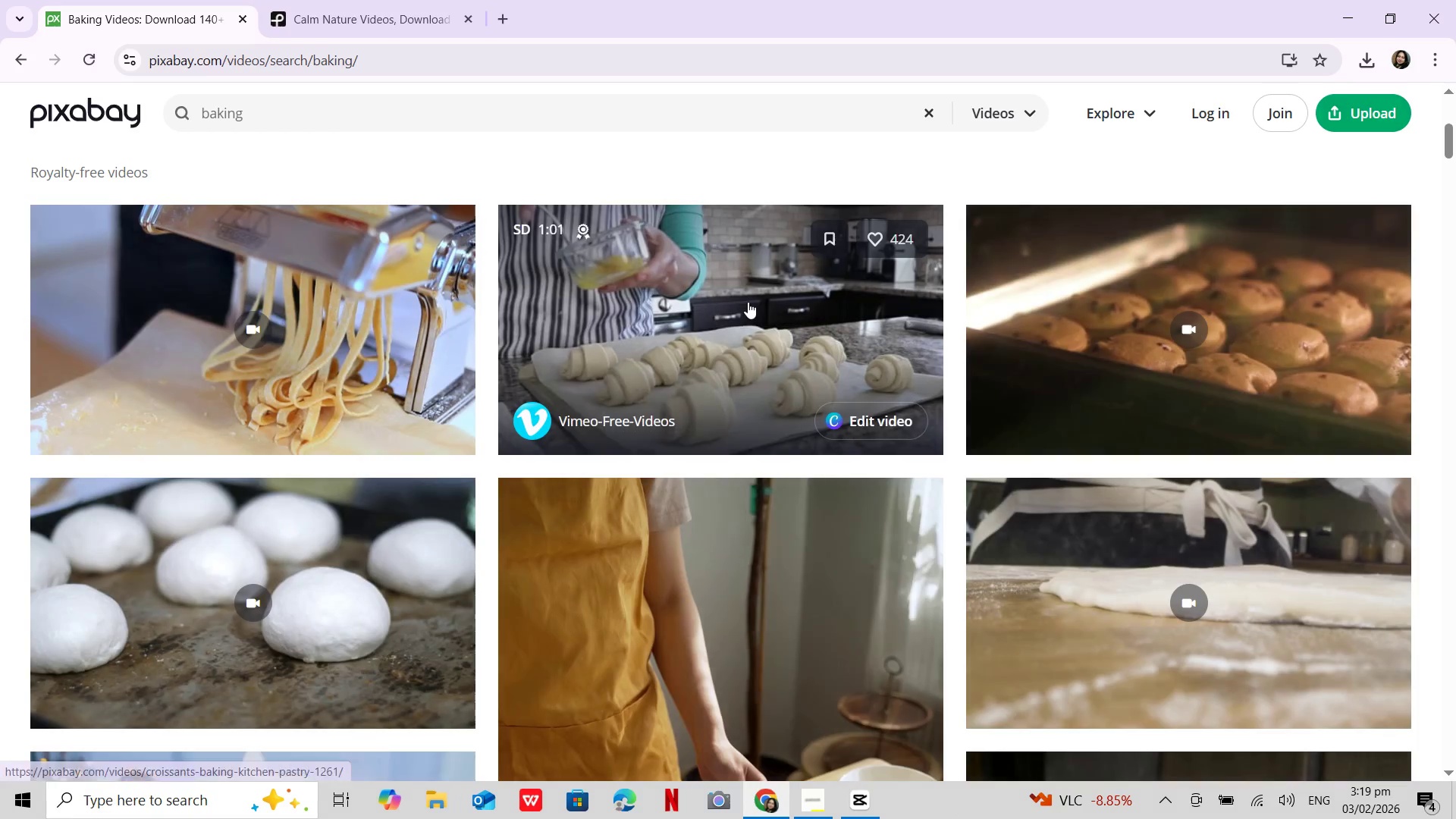 
scroll: coordinate [221, 302], scroll_direction: up, amount: 8.0
 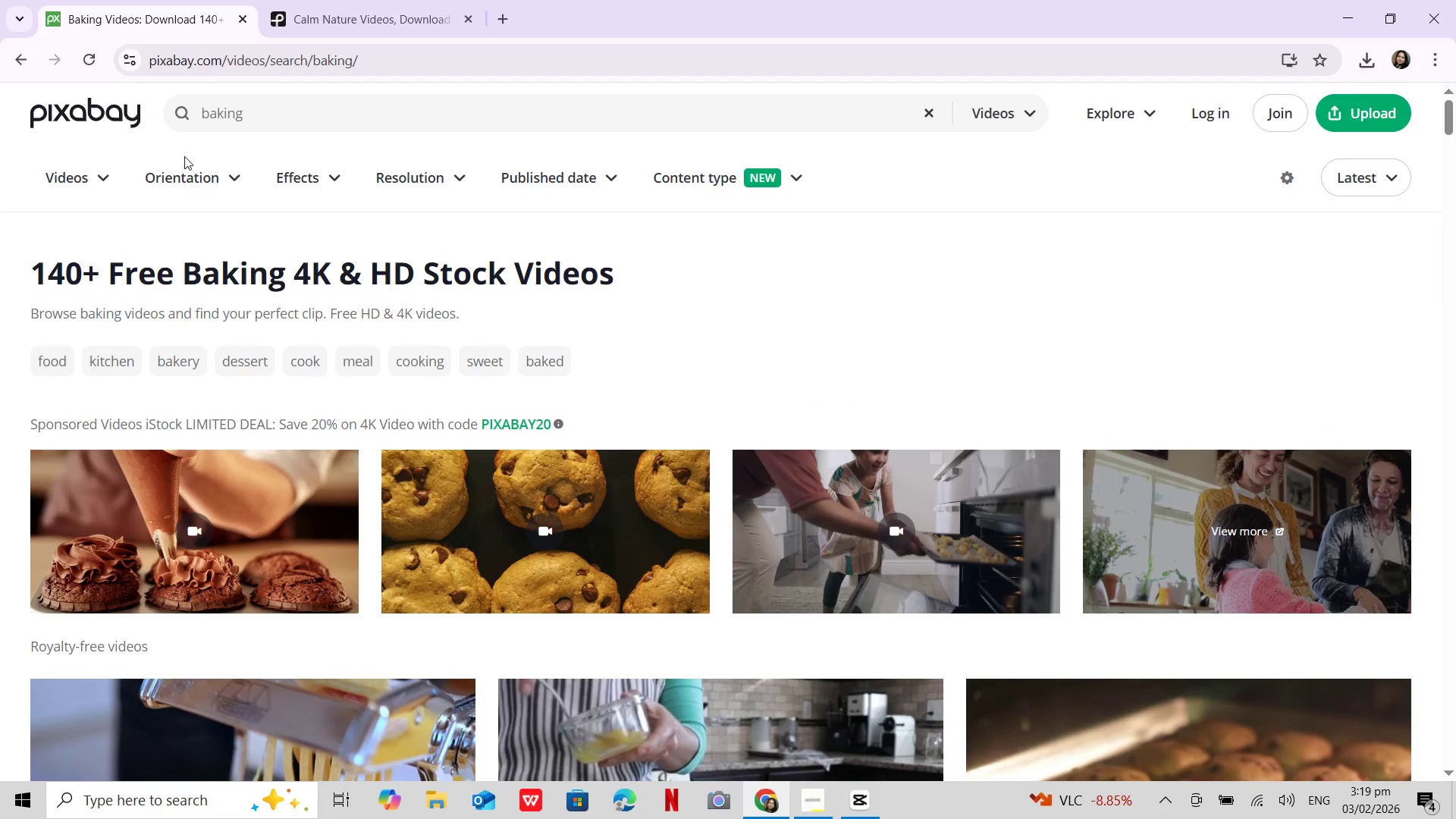 
left_click([171, 171])
 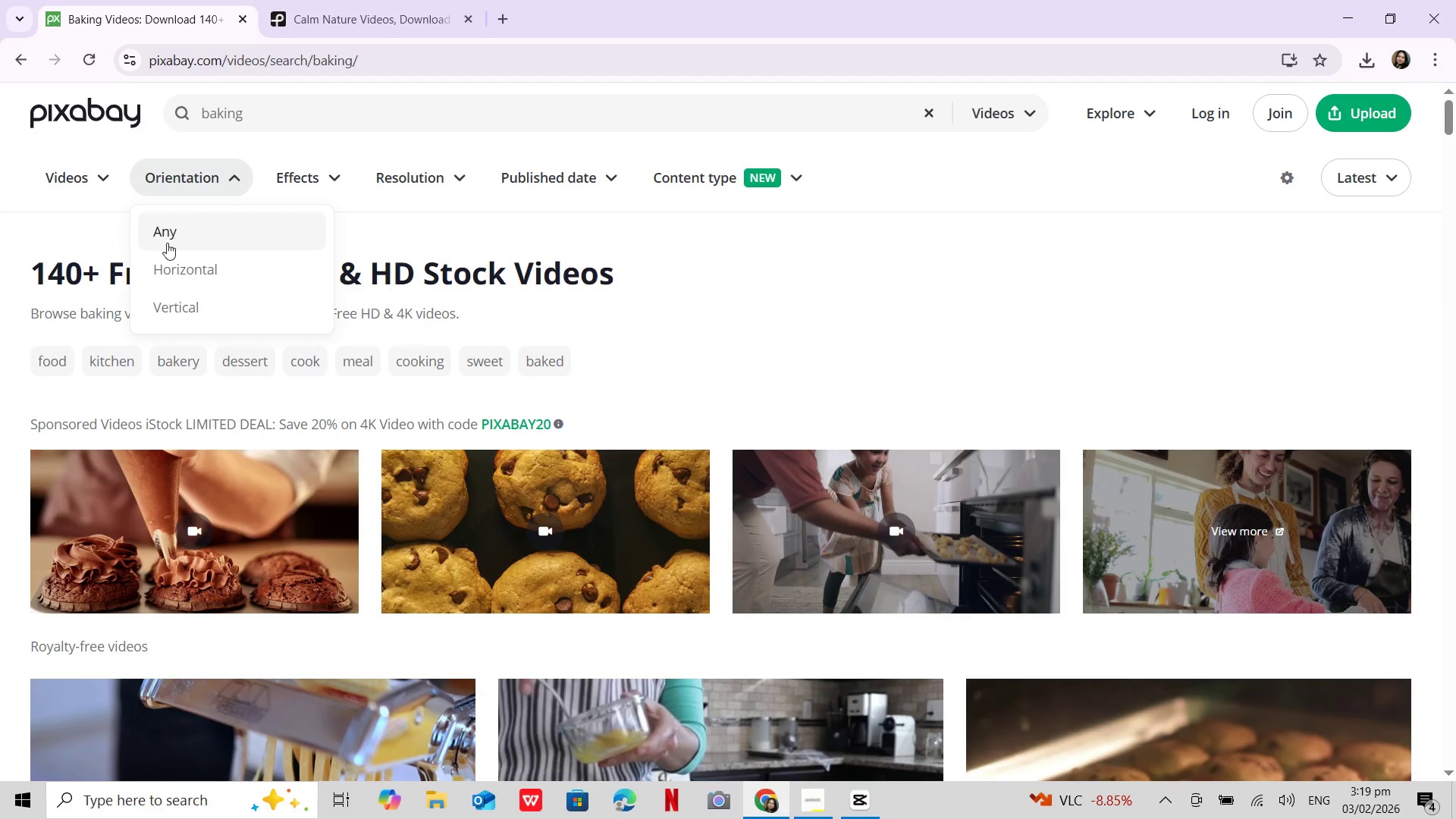 
left_click([165, 304])
 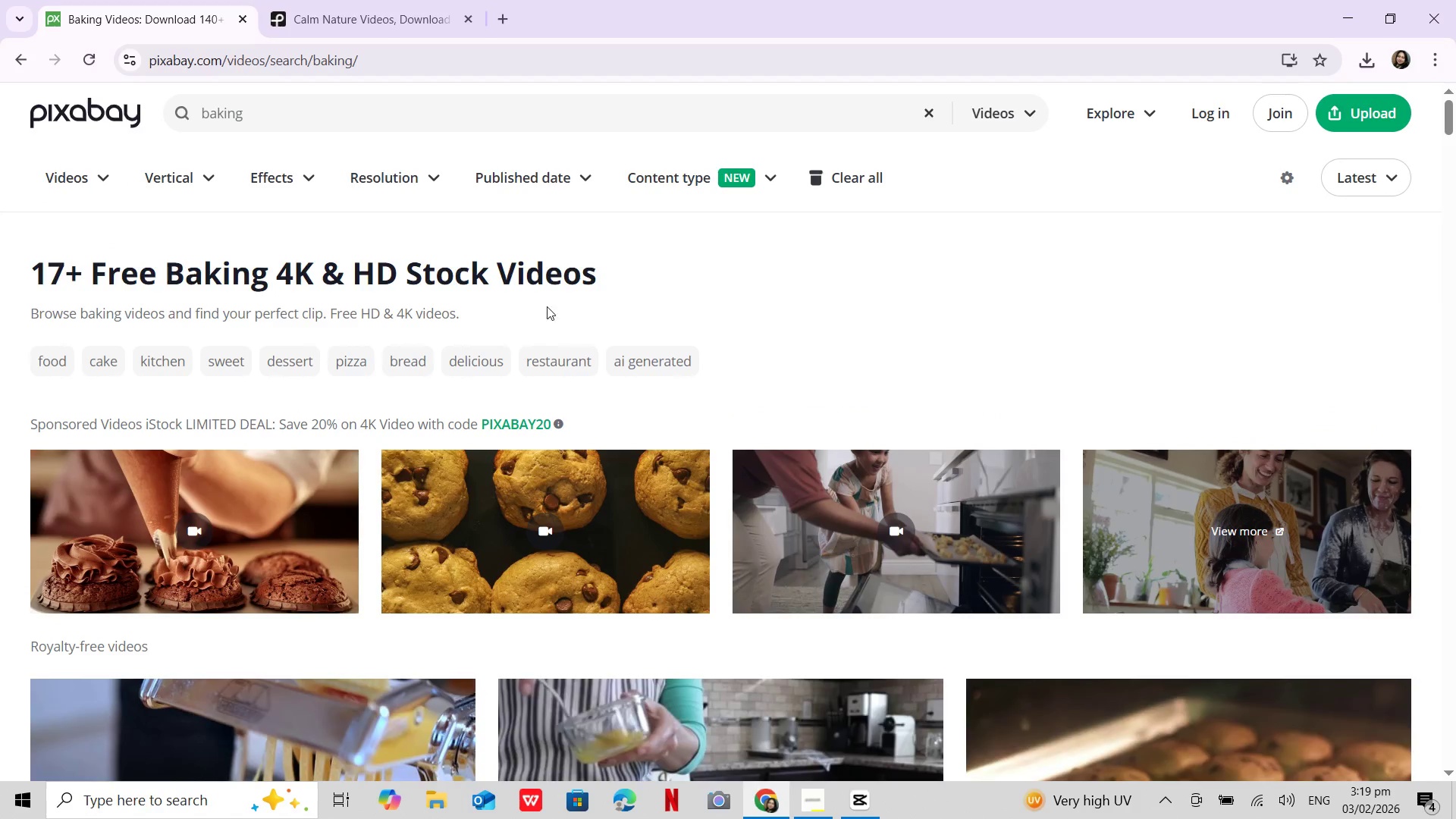 
scroll: coordinate [733, 343], scroll_direction: down, amount: 16.0
 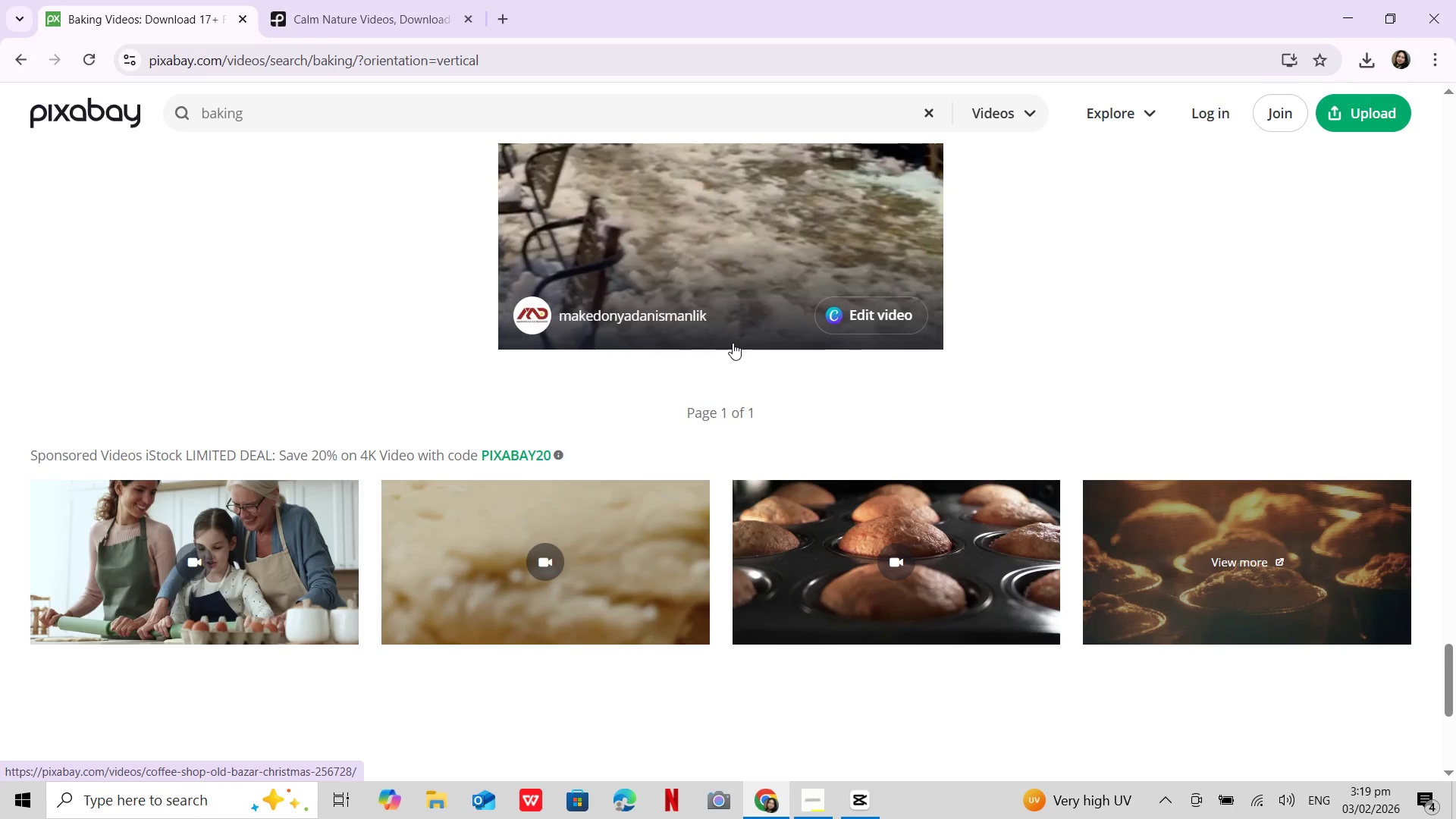 
scroll: coordinate [733, 343], scroll_direction: up, amount: 7.0
 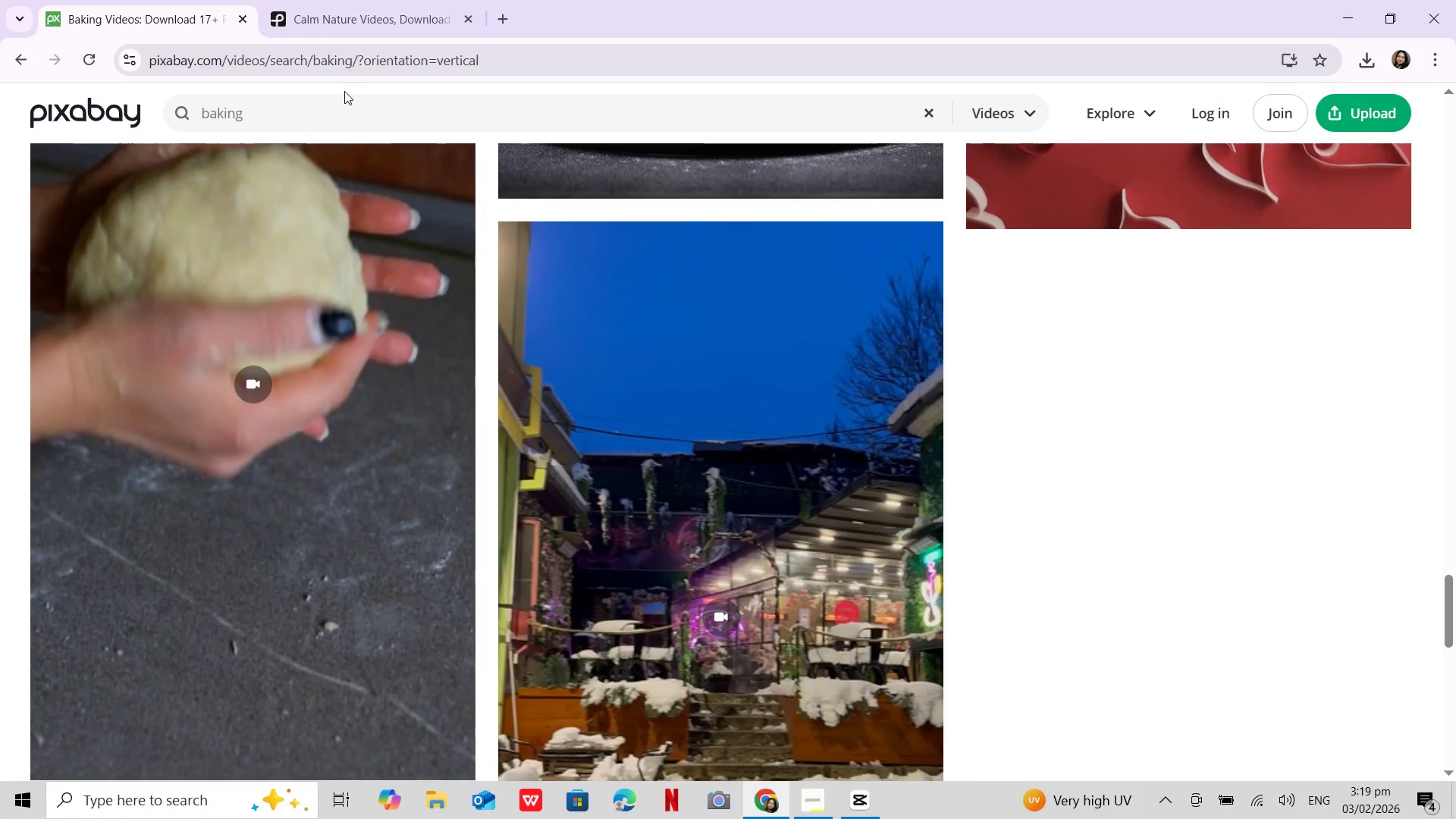 
left_click([341, 97])